 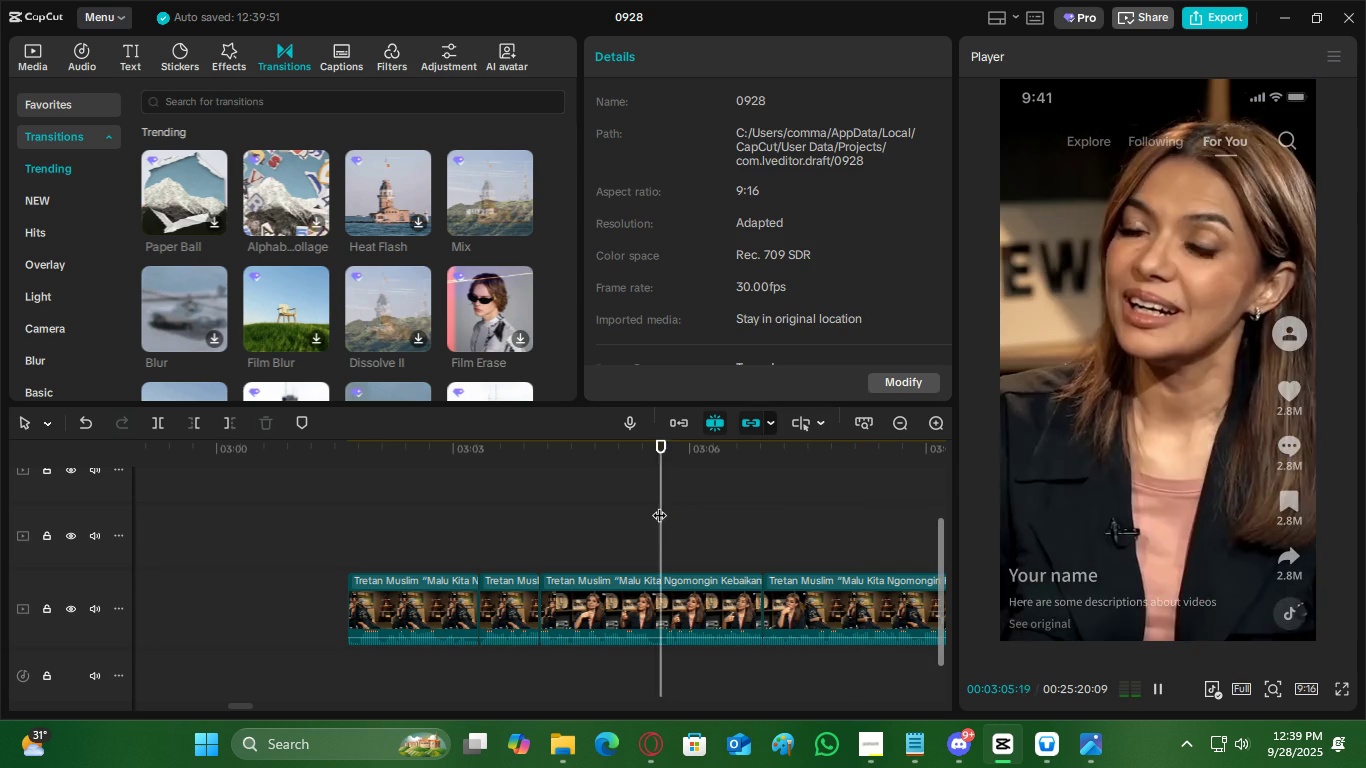 
key(Space)
 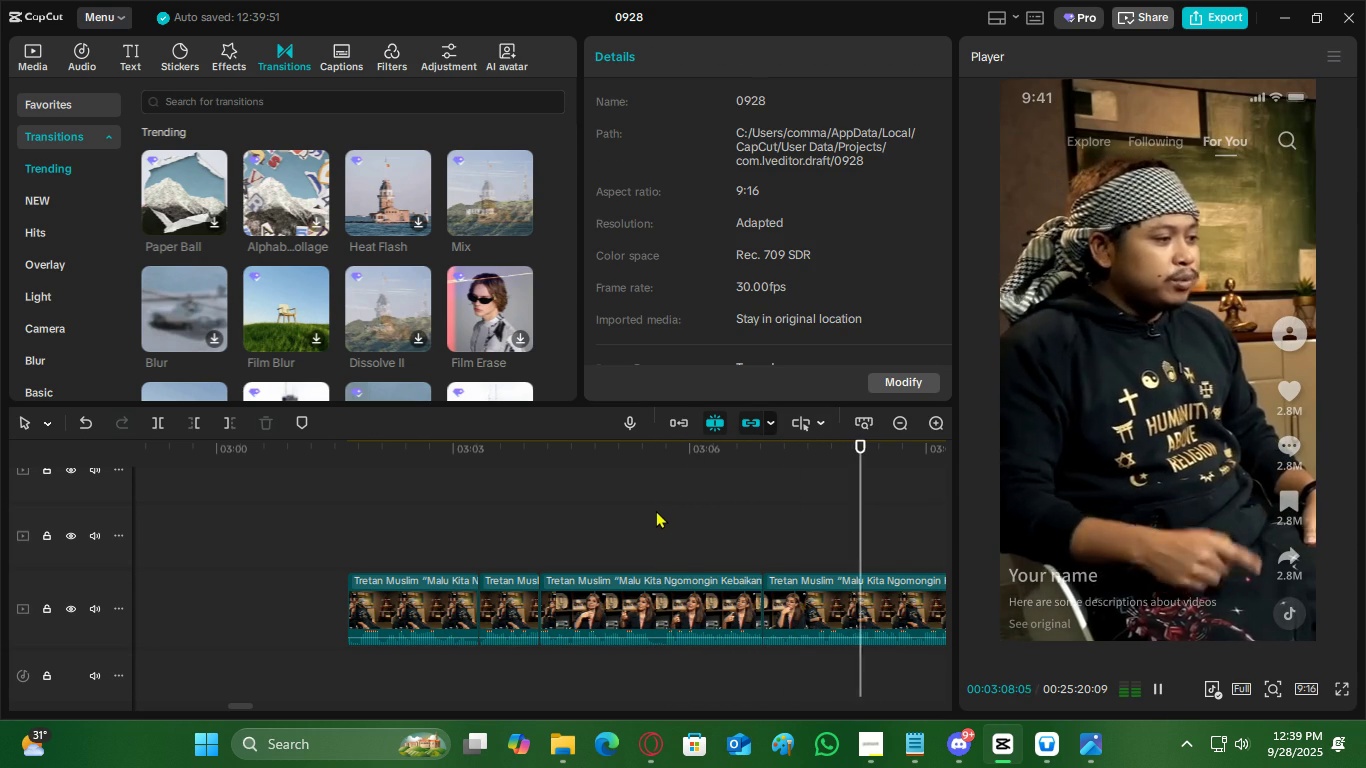 
key(Space)
 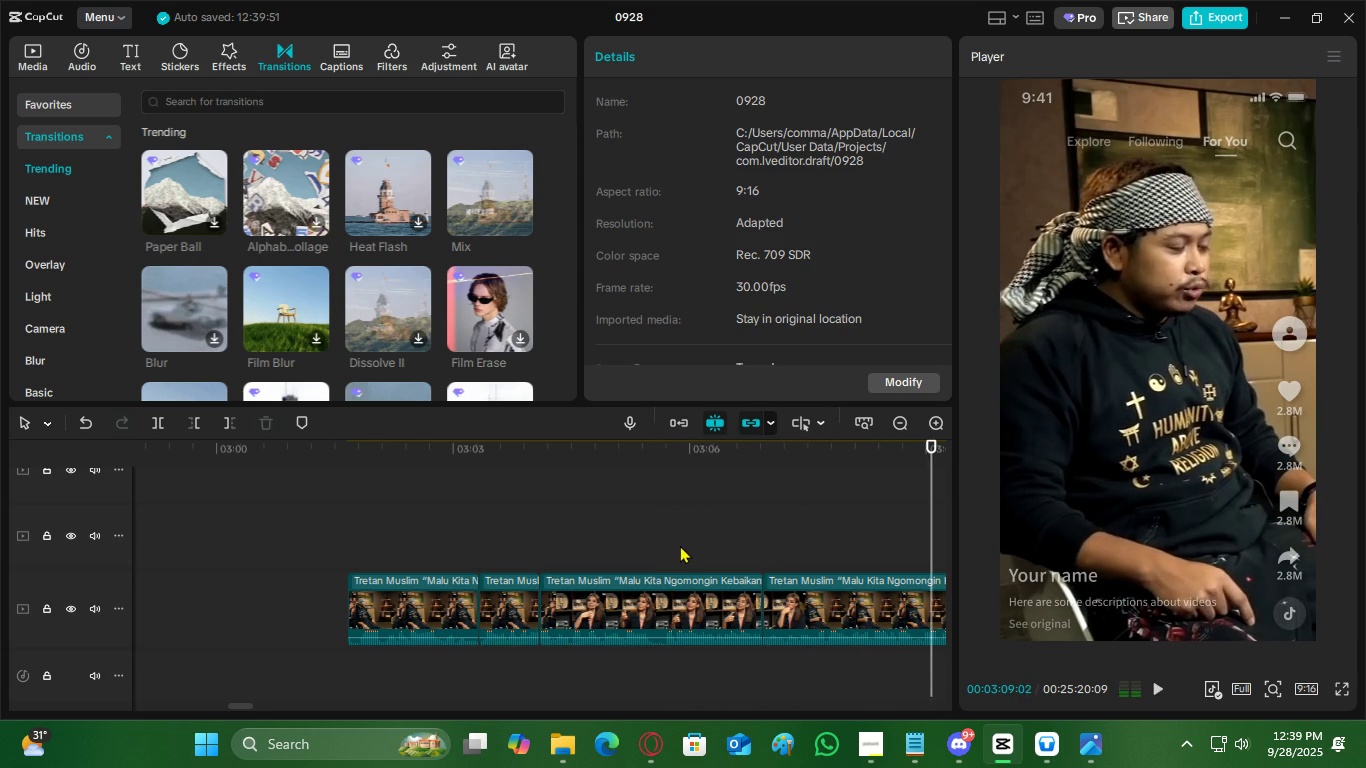 
key(Space)
 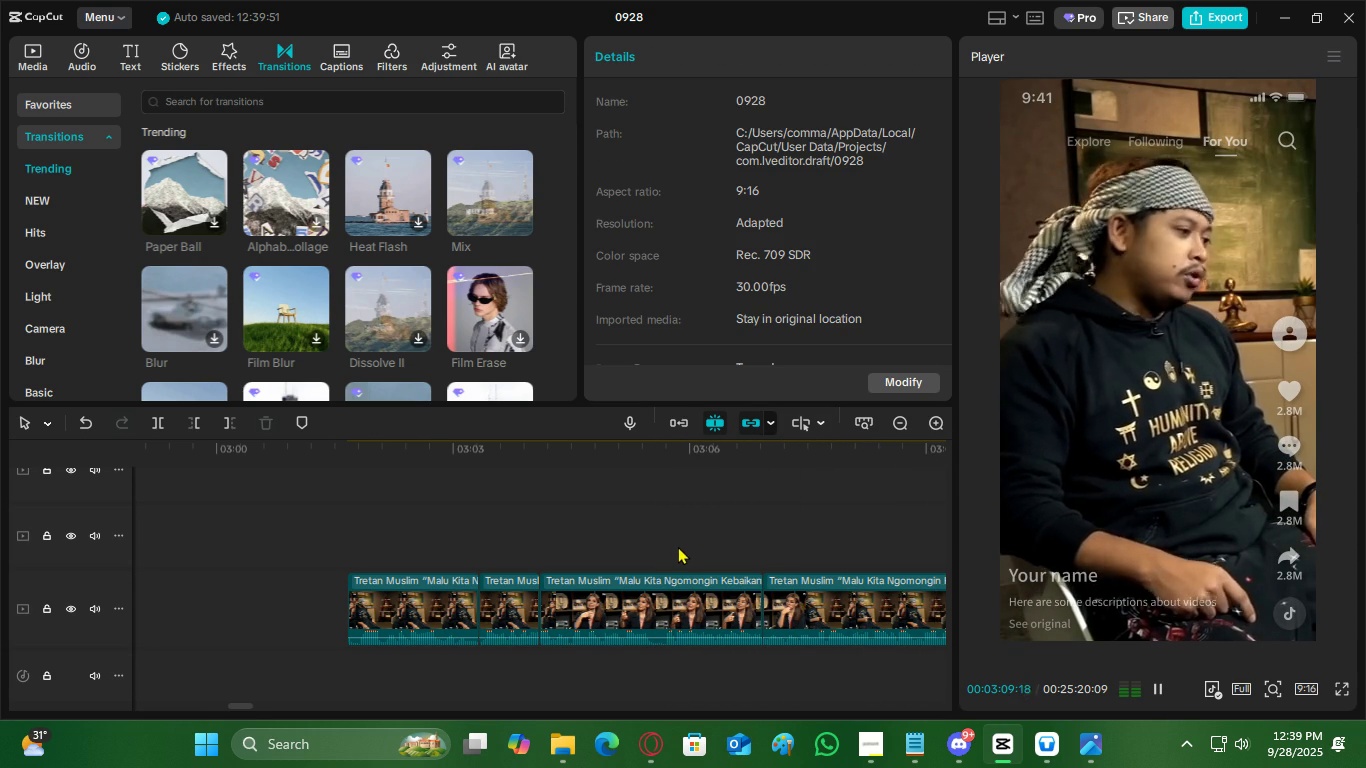 
key(Space)
 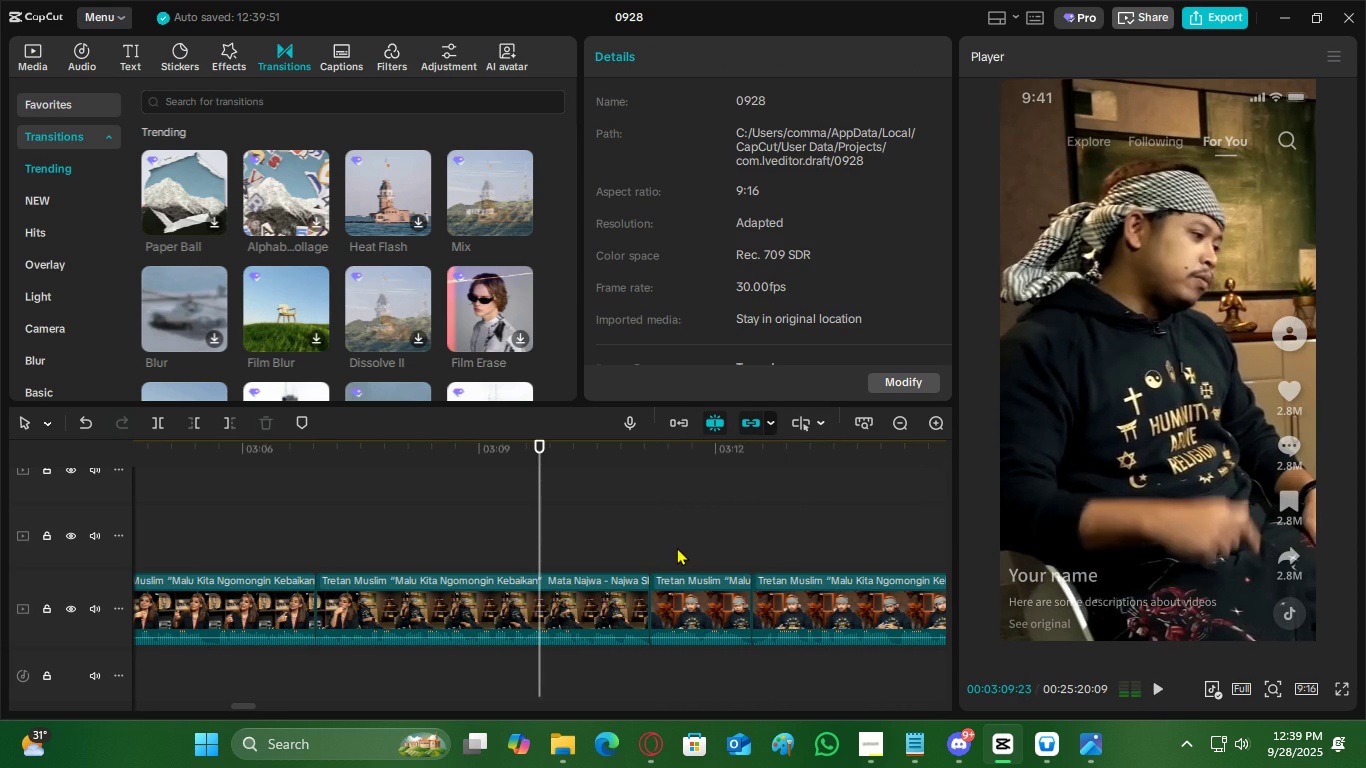 
key(Space)
 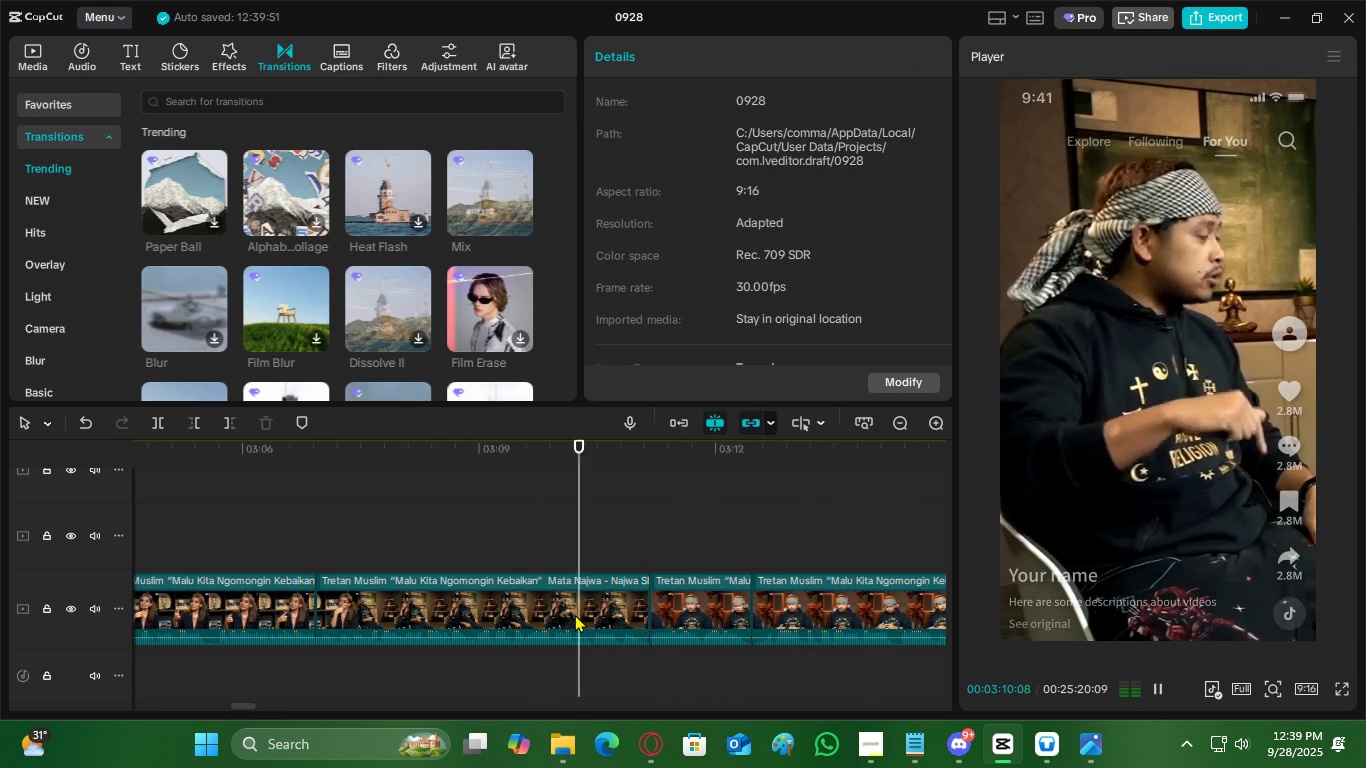 
left_click([575, 614])
 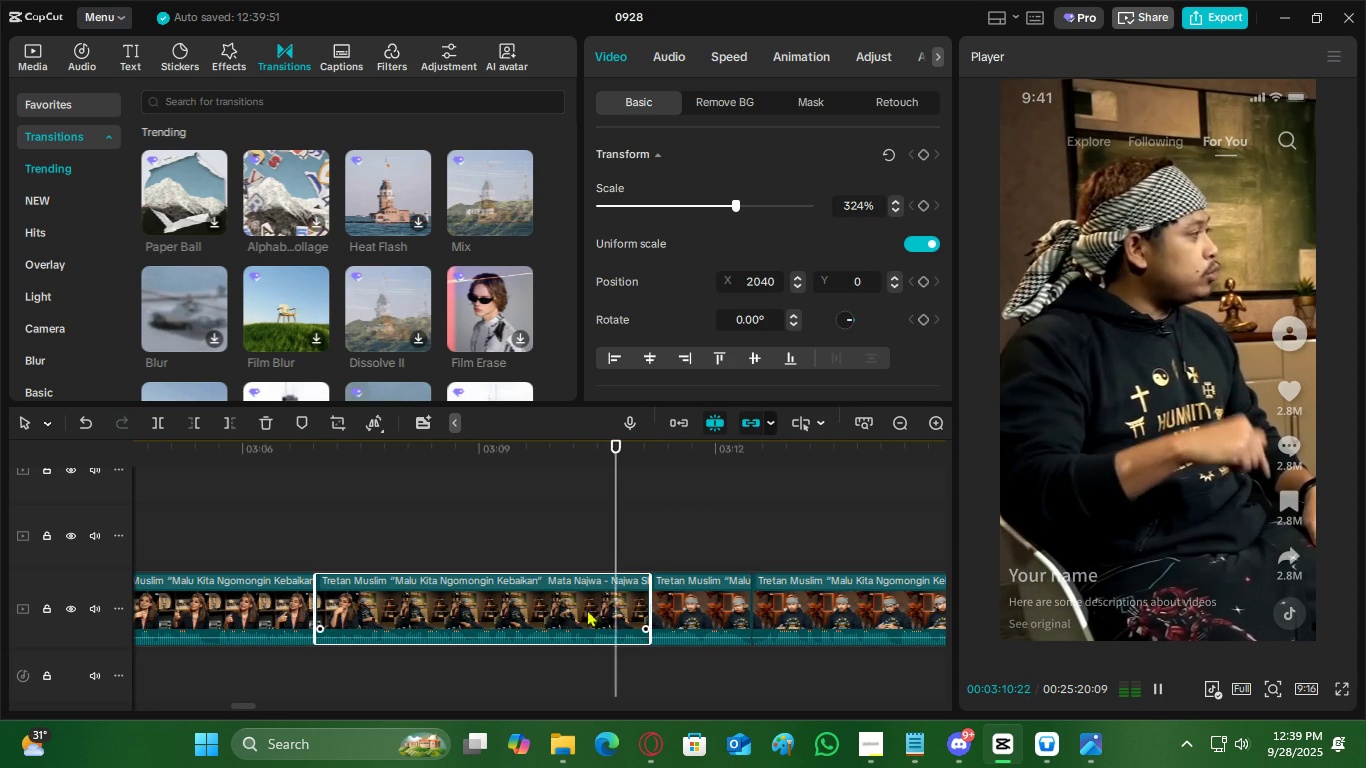 
key(Space)
 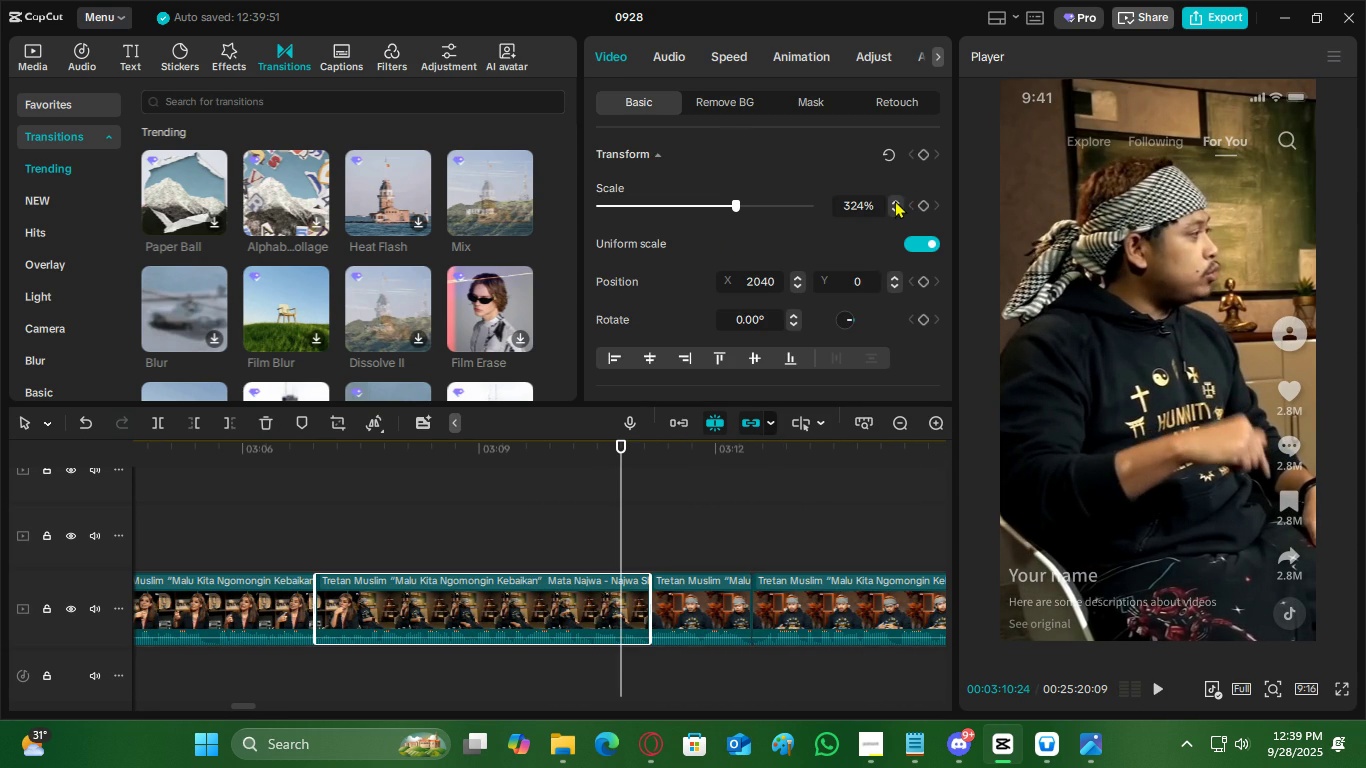 
double_click([895, 201])
 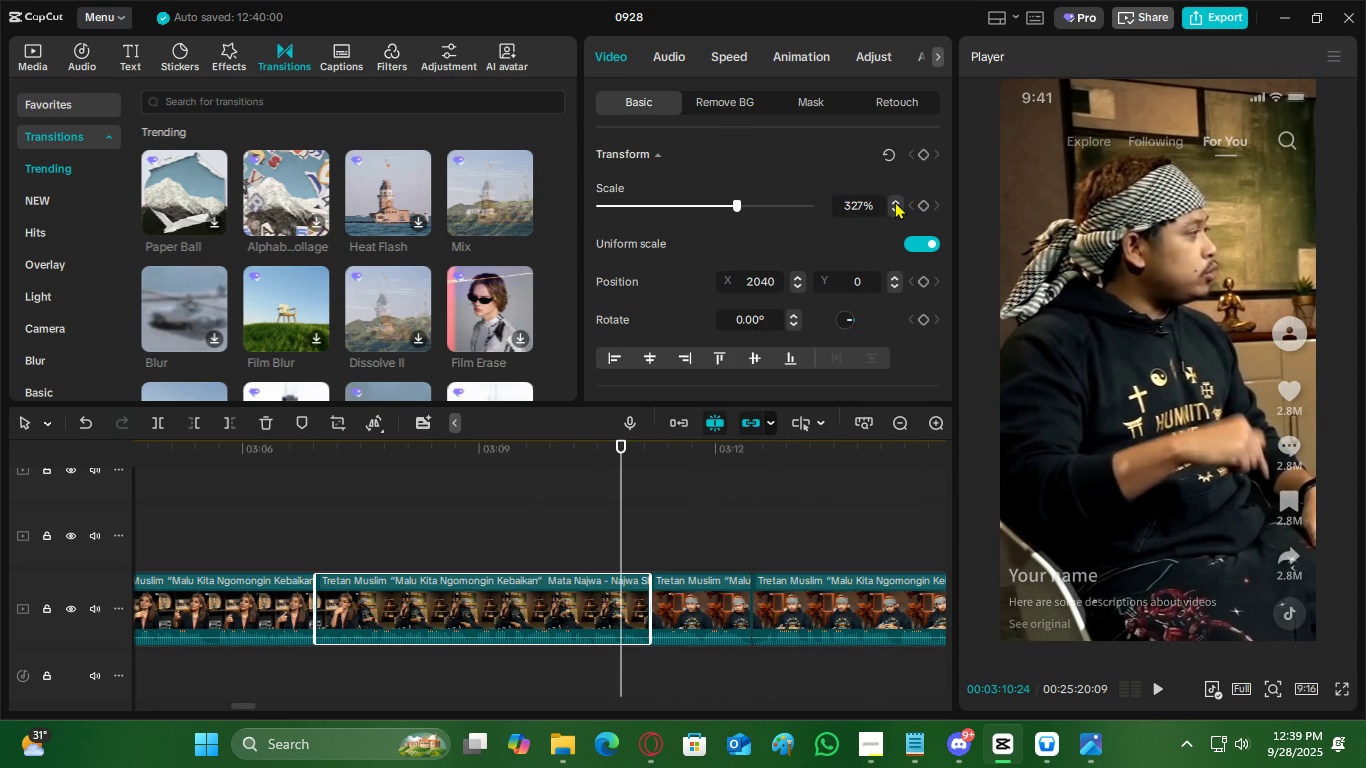 
triple_click([895, 201])
 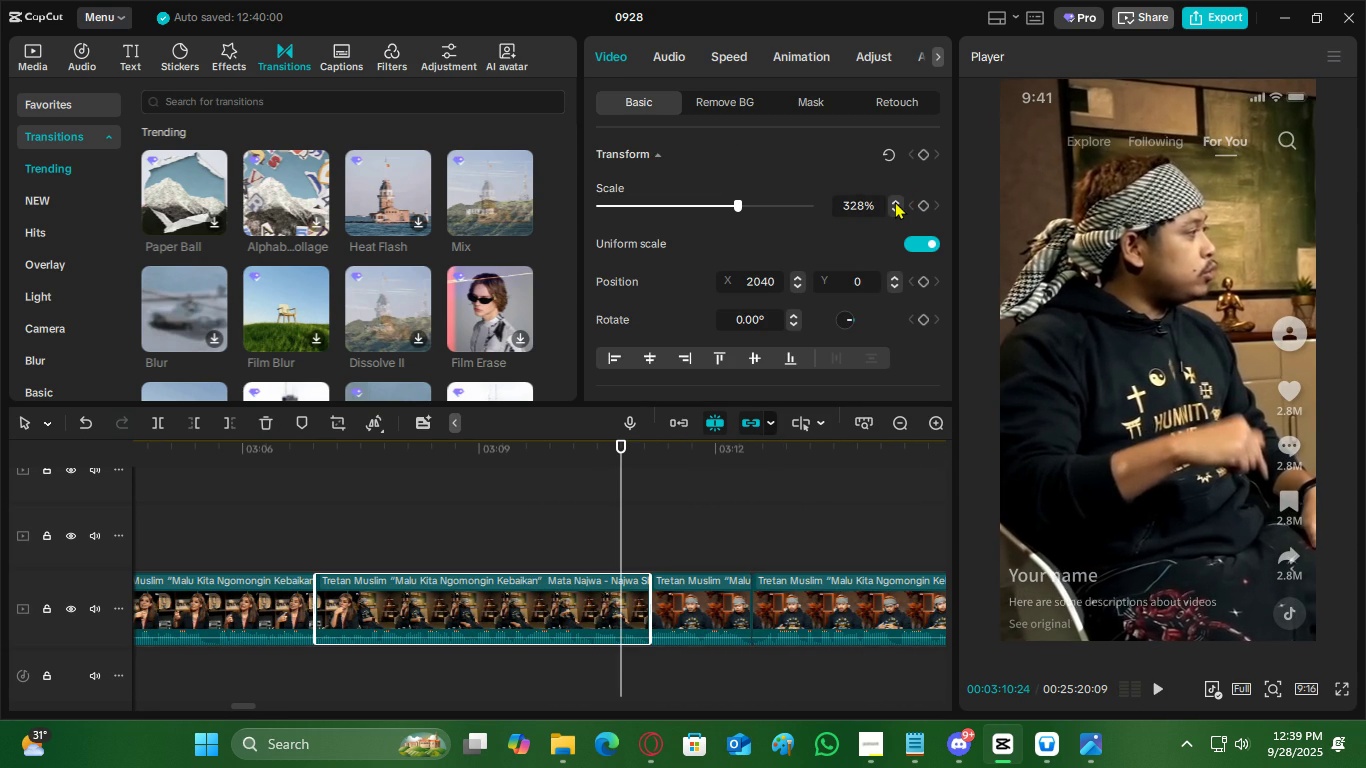 
triple_click([895, 201])
 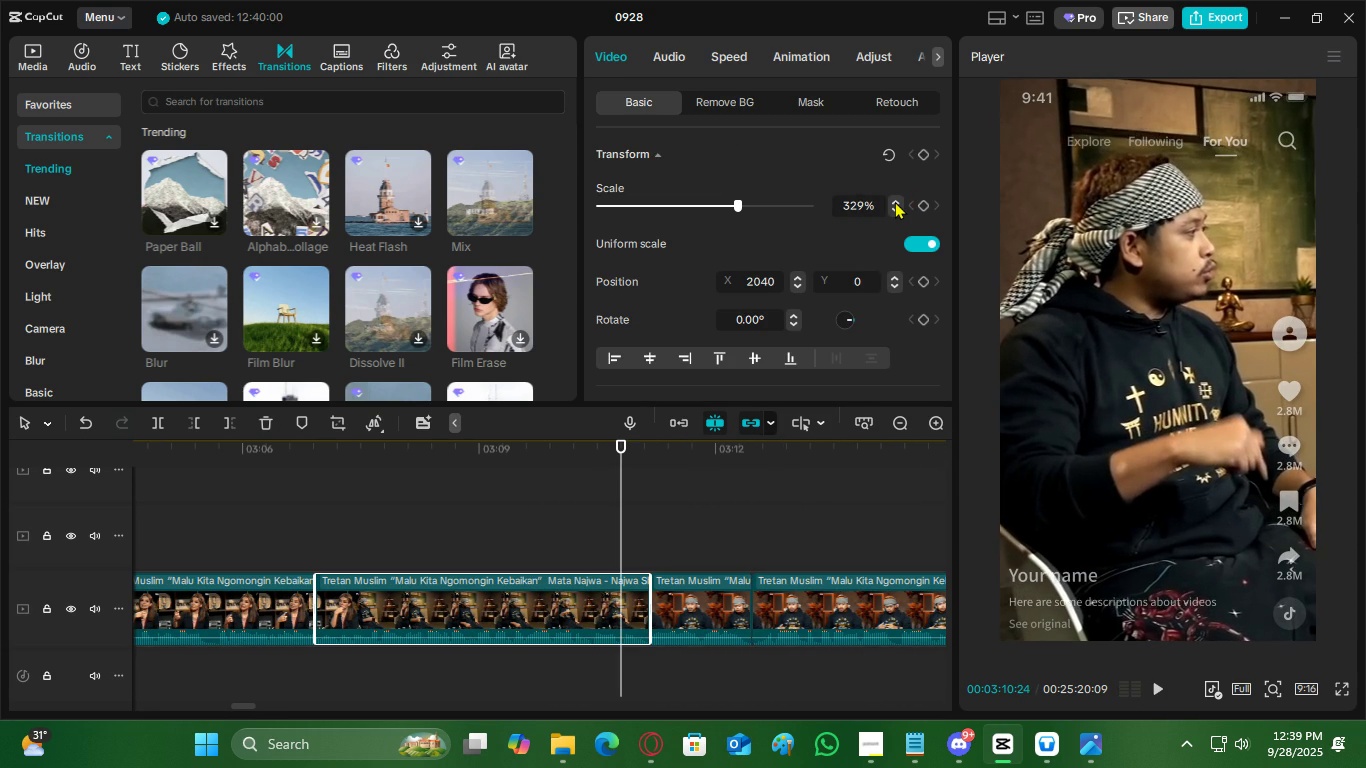 
triple_click([895, 201])
 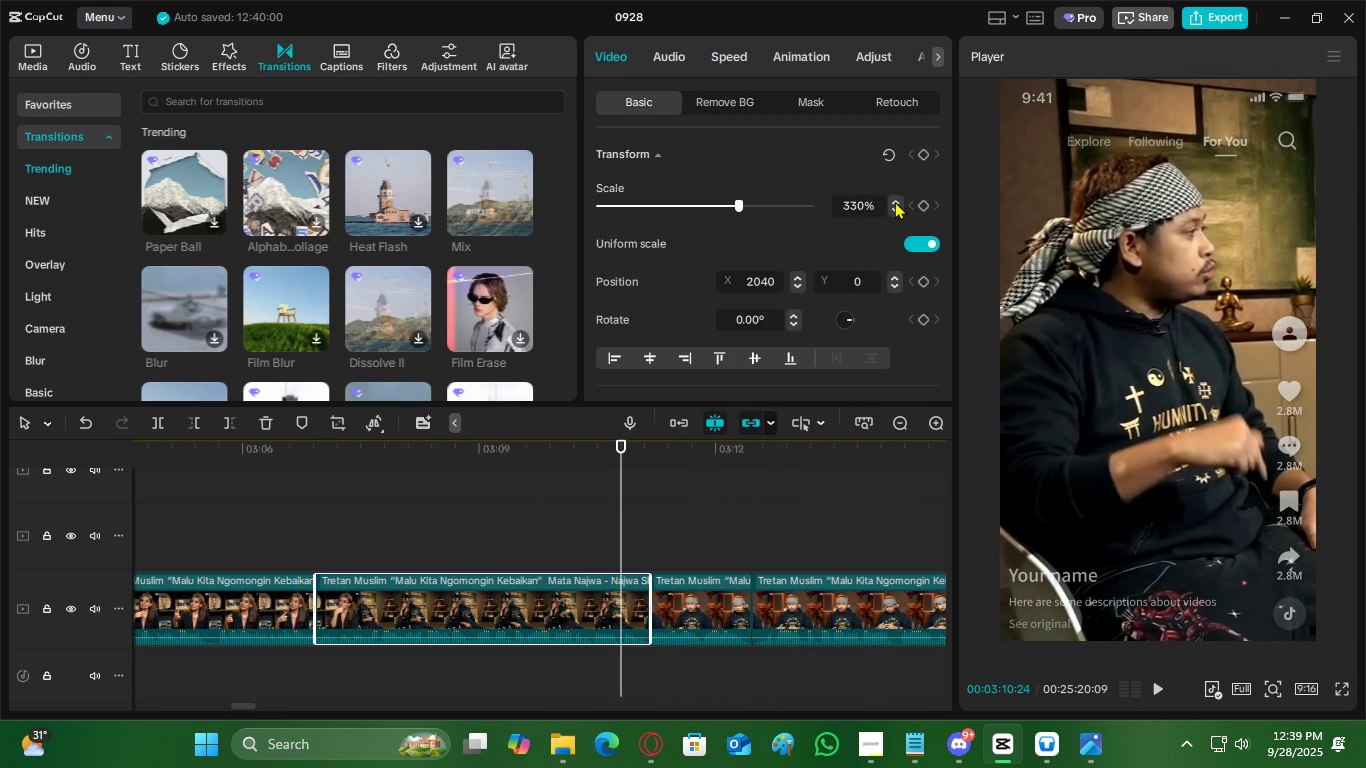 
triple_click([895, 201])
 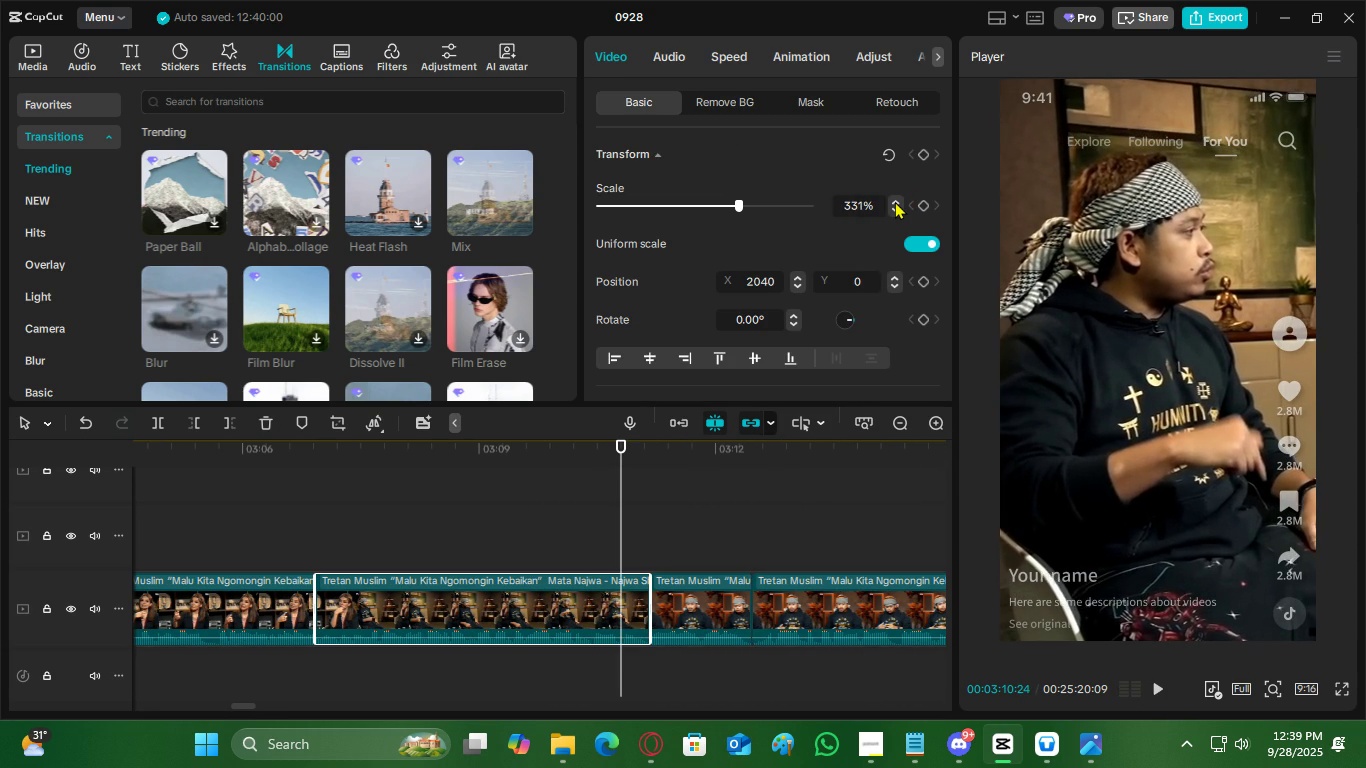 
triple_click([895, 201])
 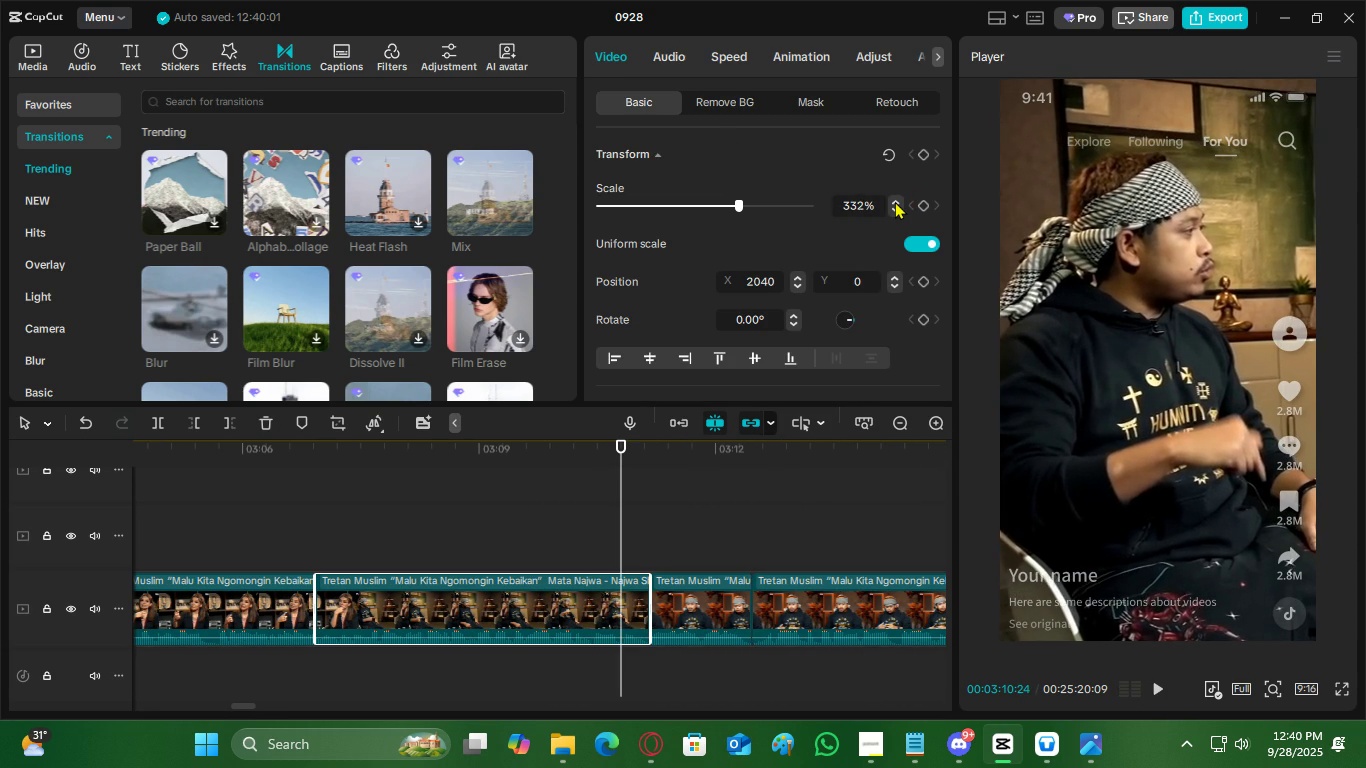 
triple_click([895, 201])
 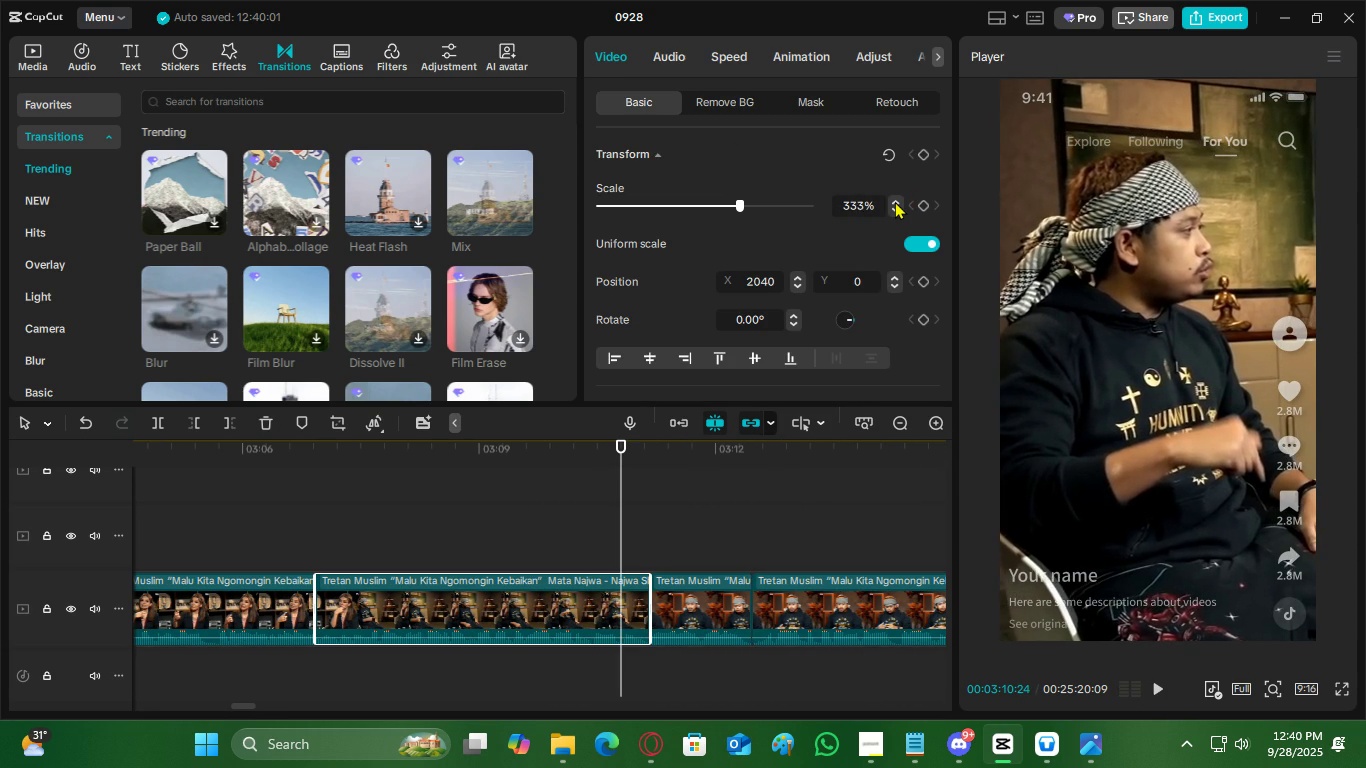 
triple_click([895, 201])
 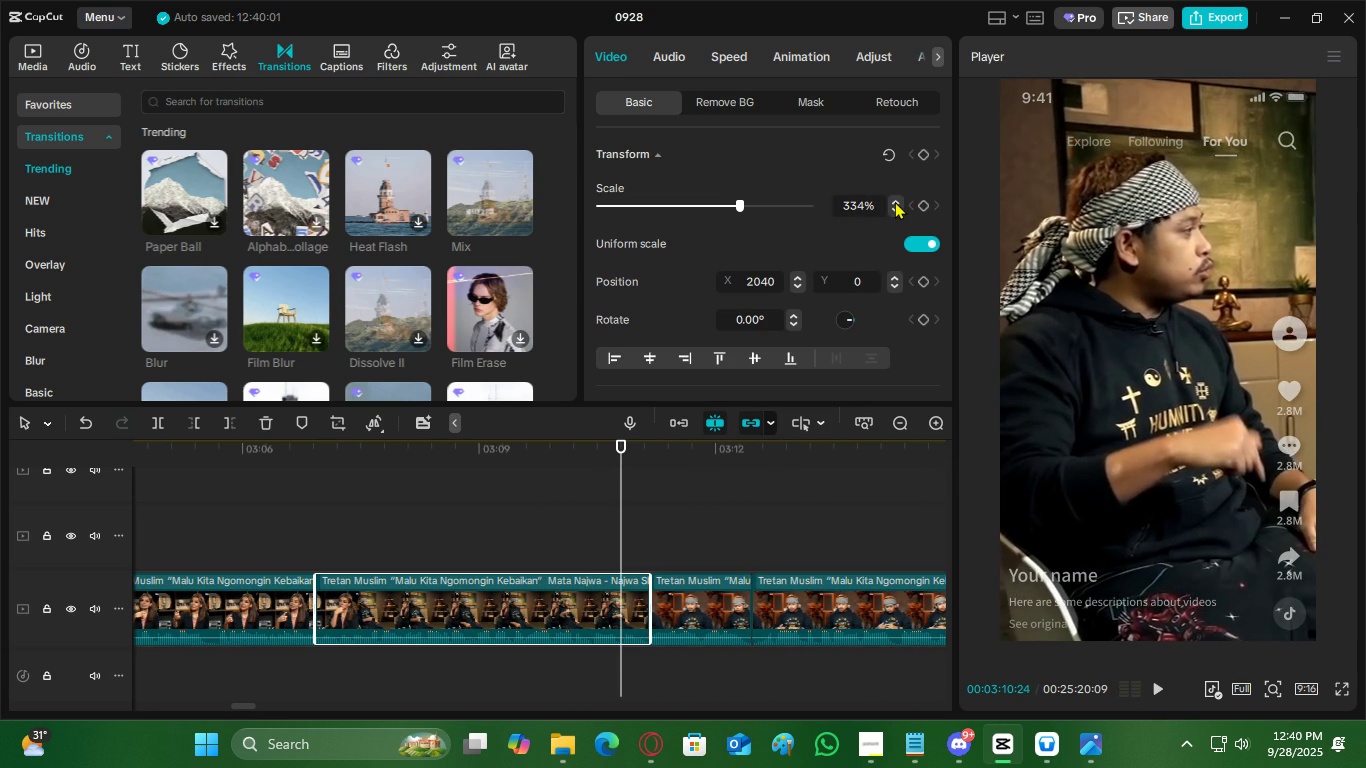 
triple_click([895, 201])
 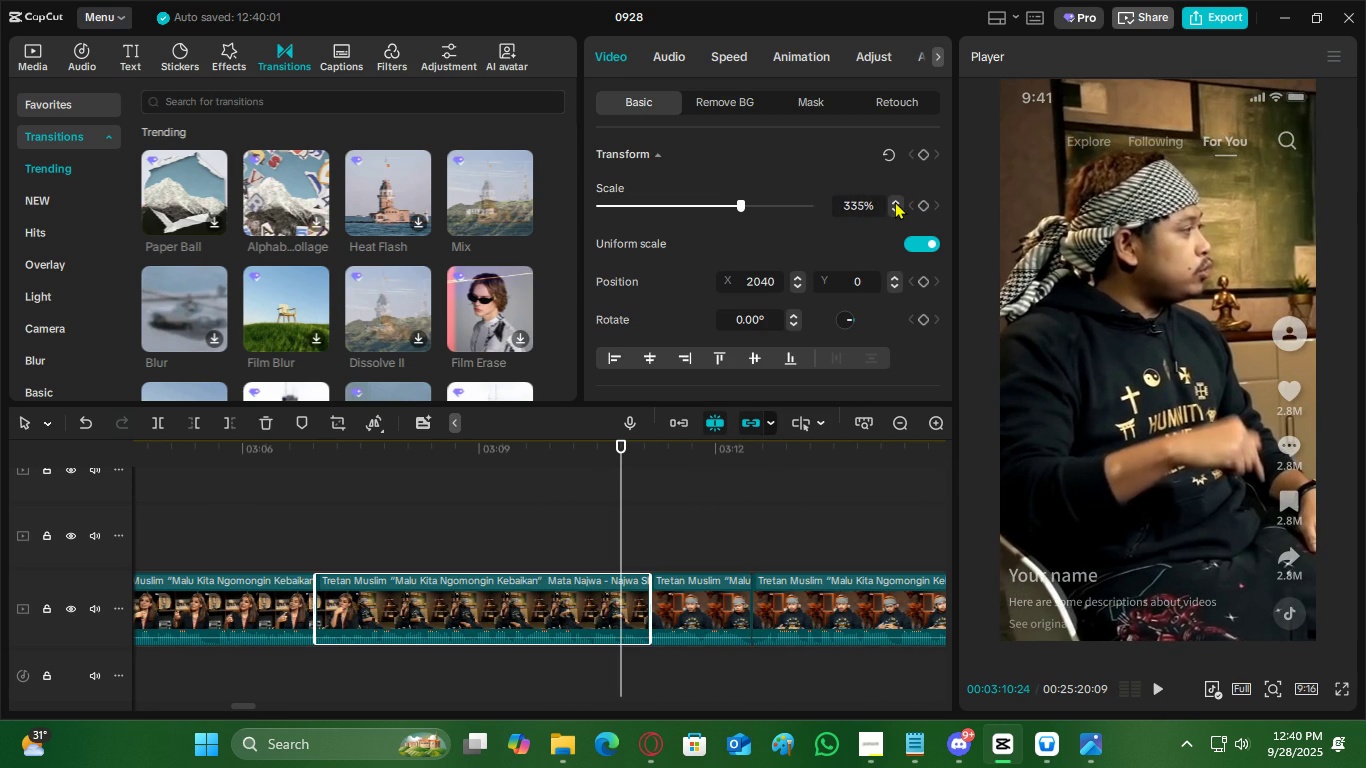 
triple_click([895, 201])
 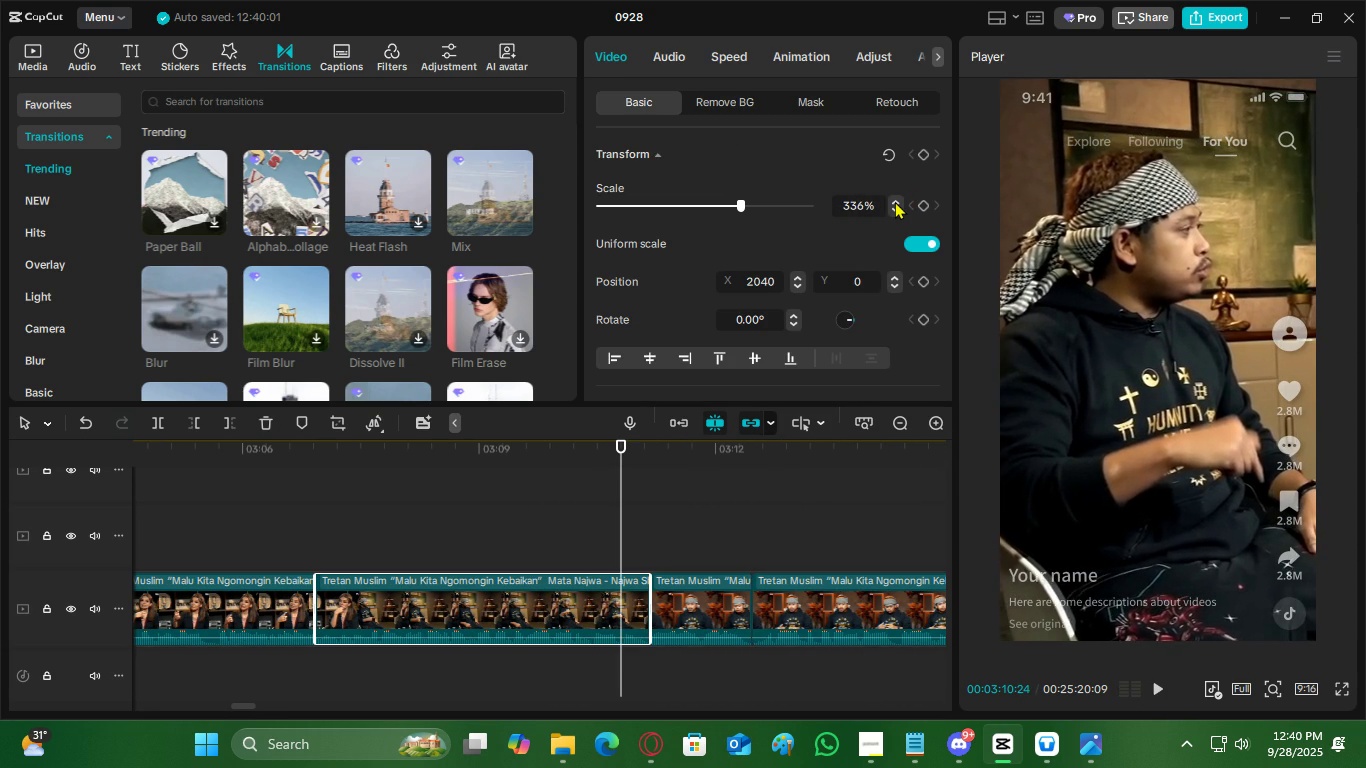 
triple_click([895, 201])
 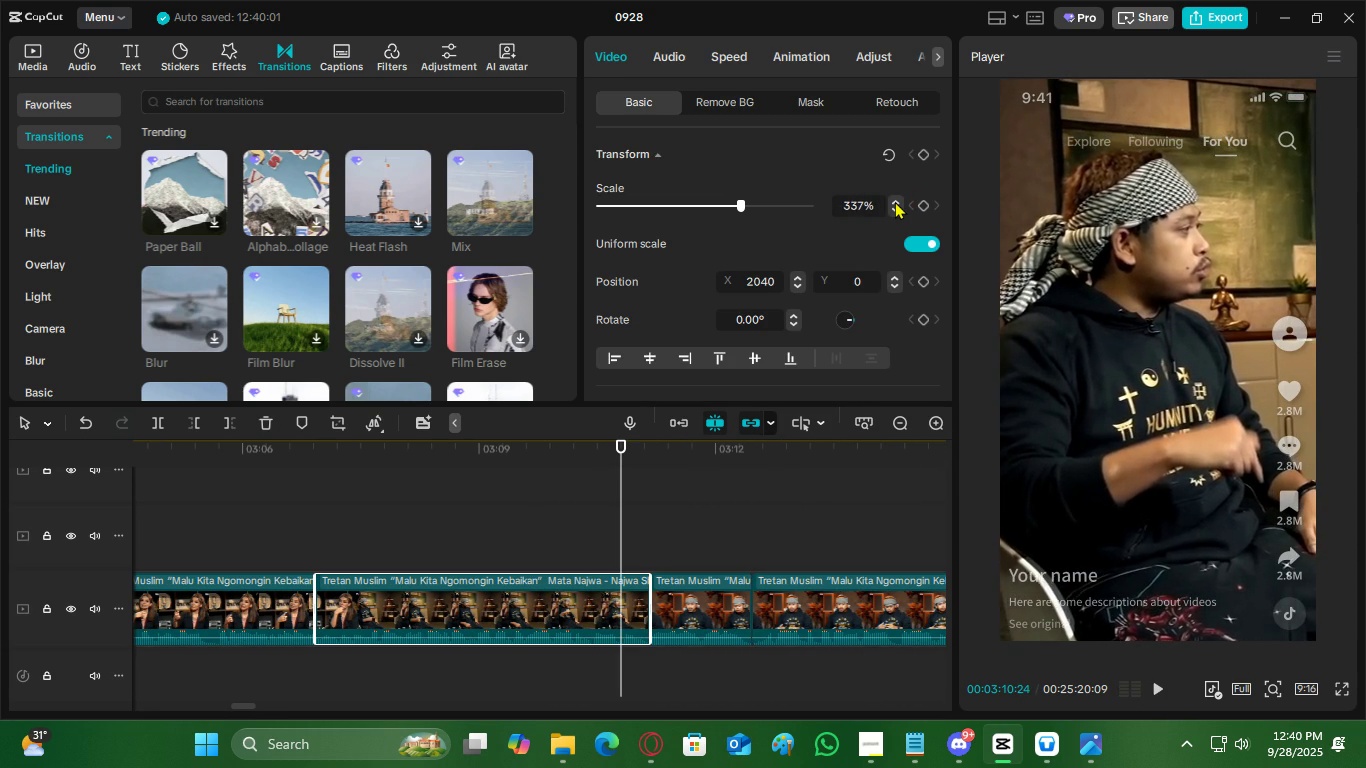 
triple_click([895, 201])
 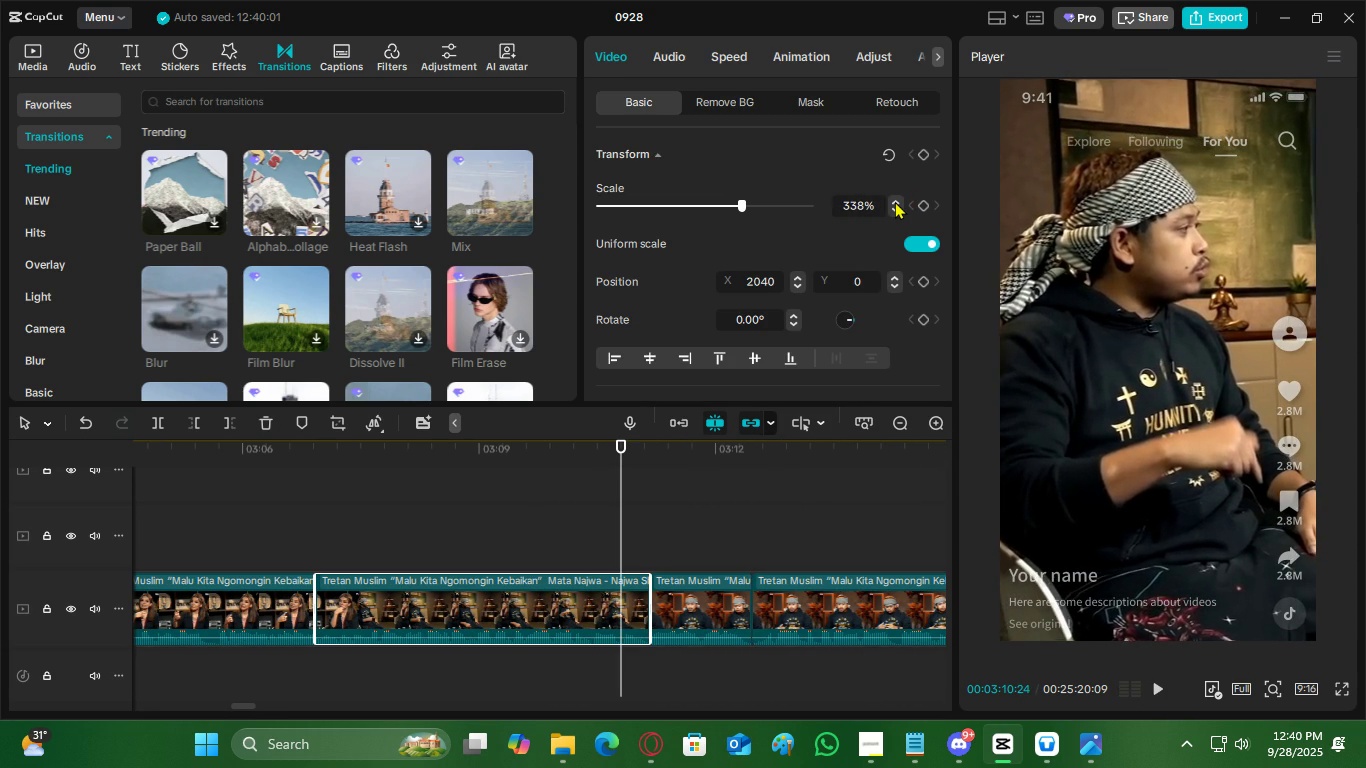 
triple_click([895, 201])
 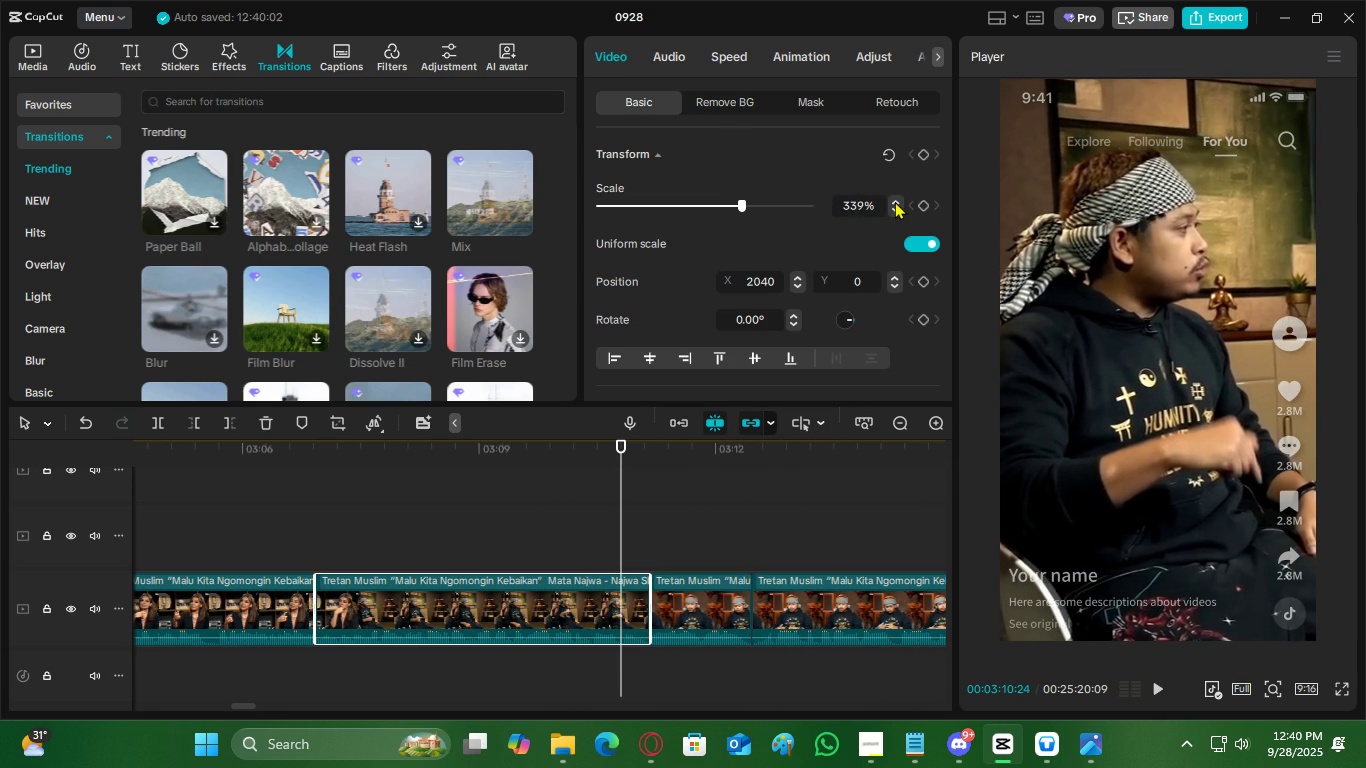 
triple_click([895, 201])
 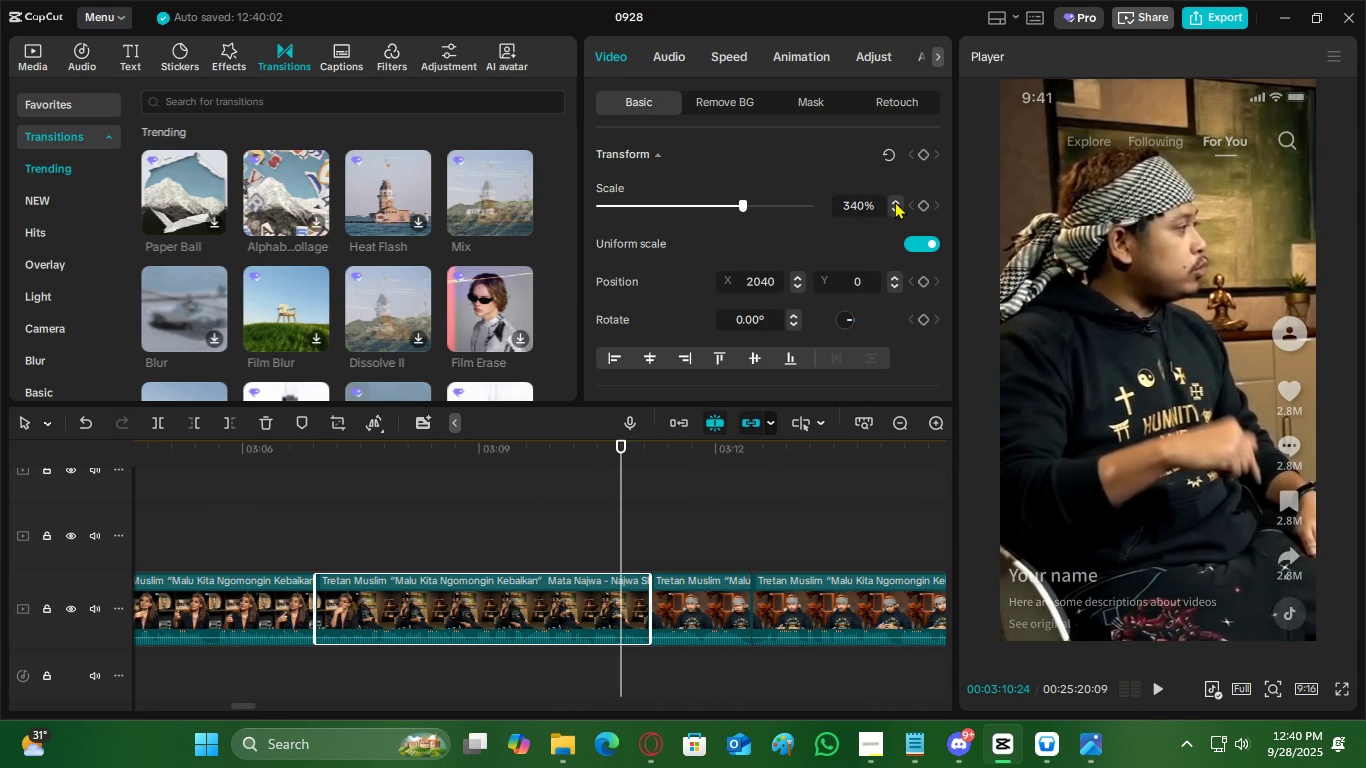 
triple_click([895, 201])
 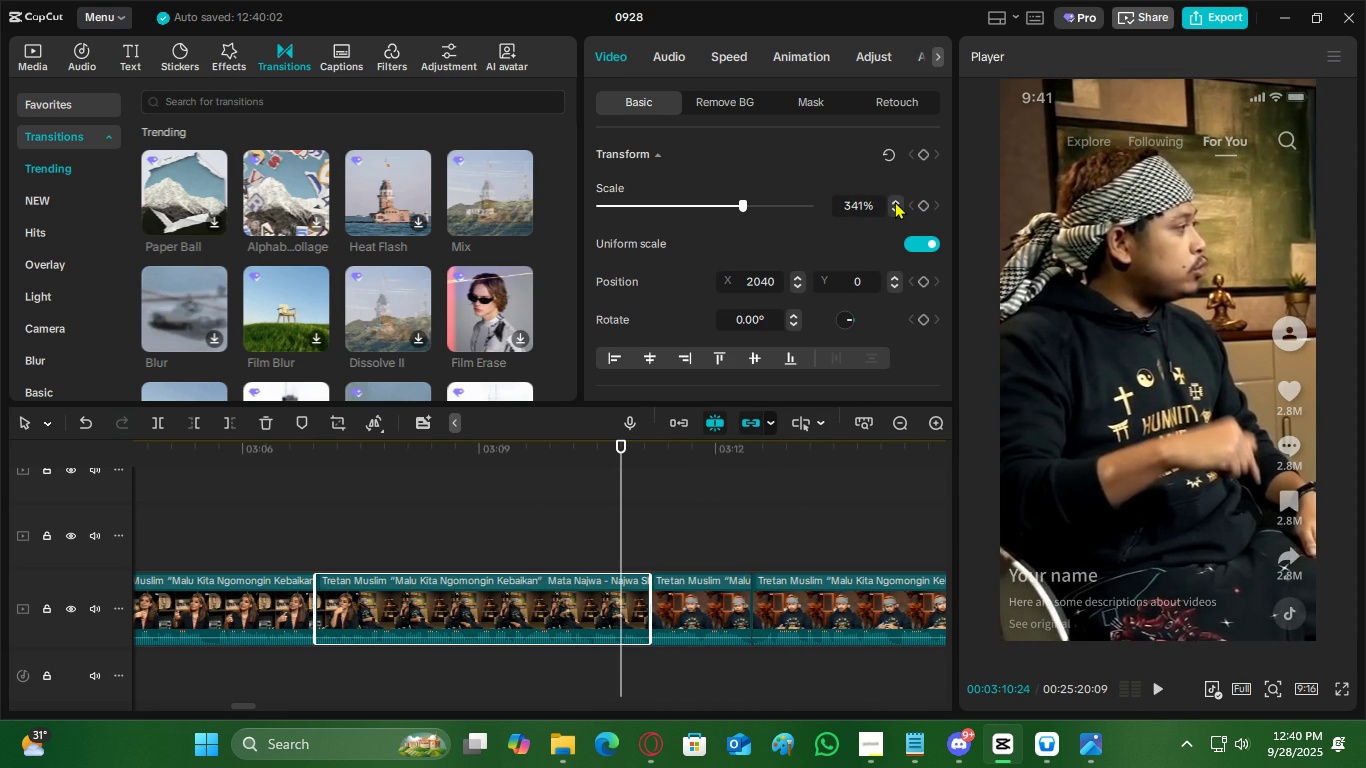 
triple_click([895, 201])
 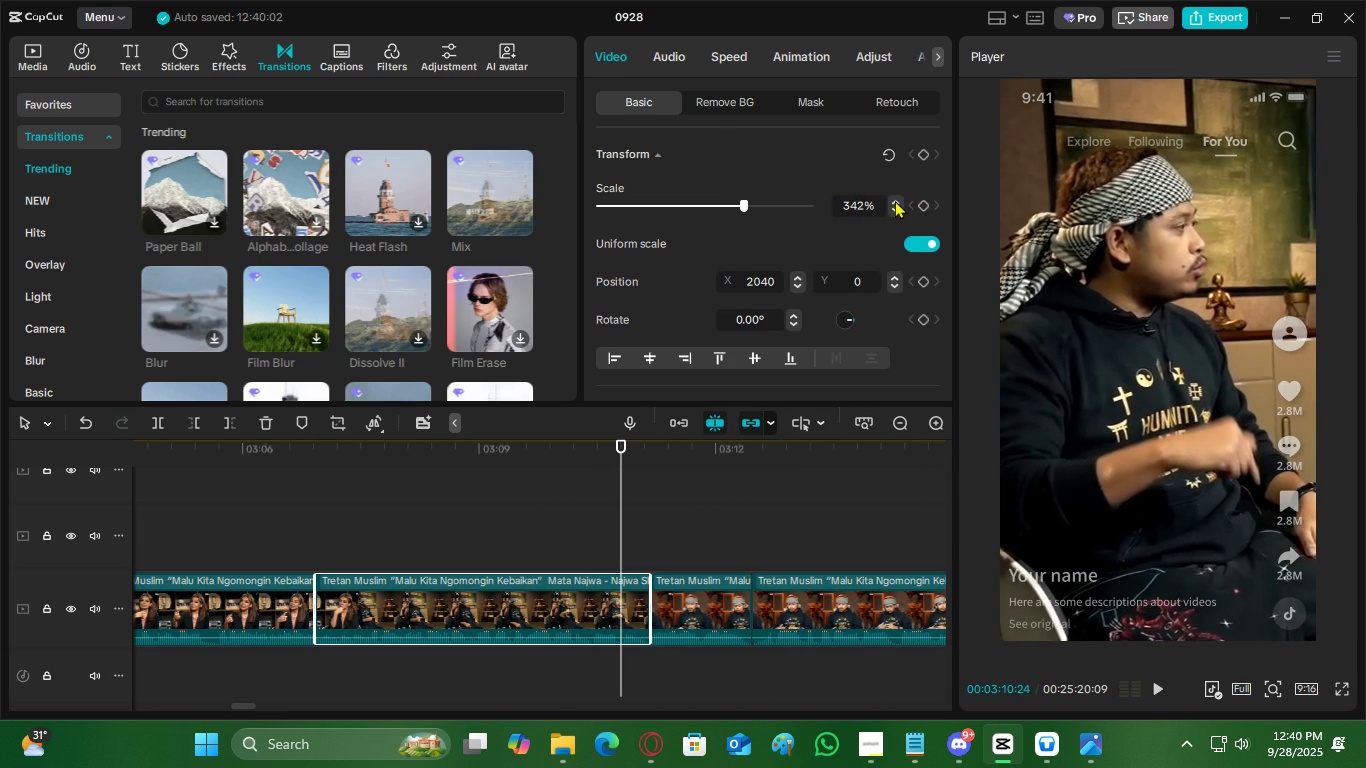 
triple_click([895, 200])
 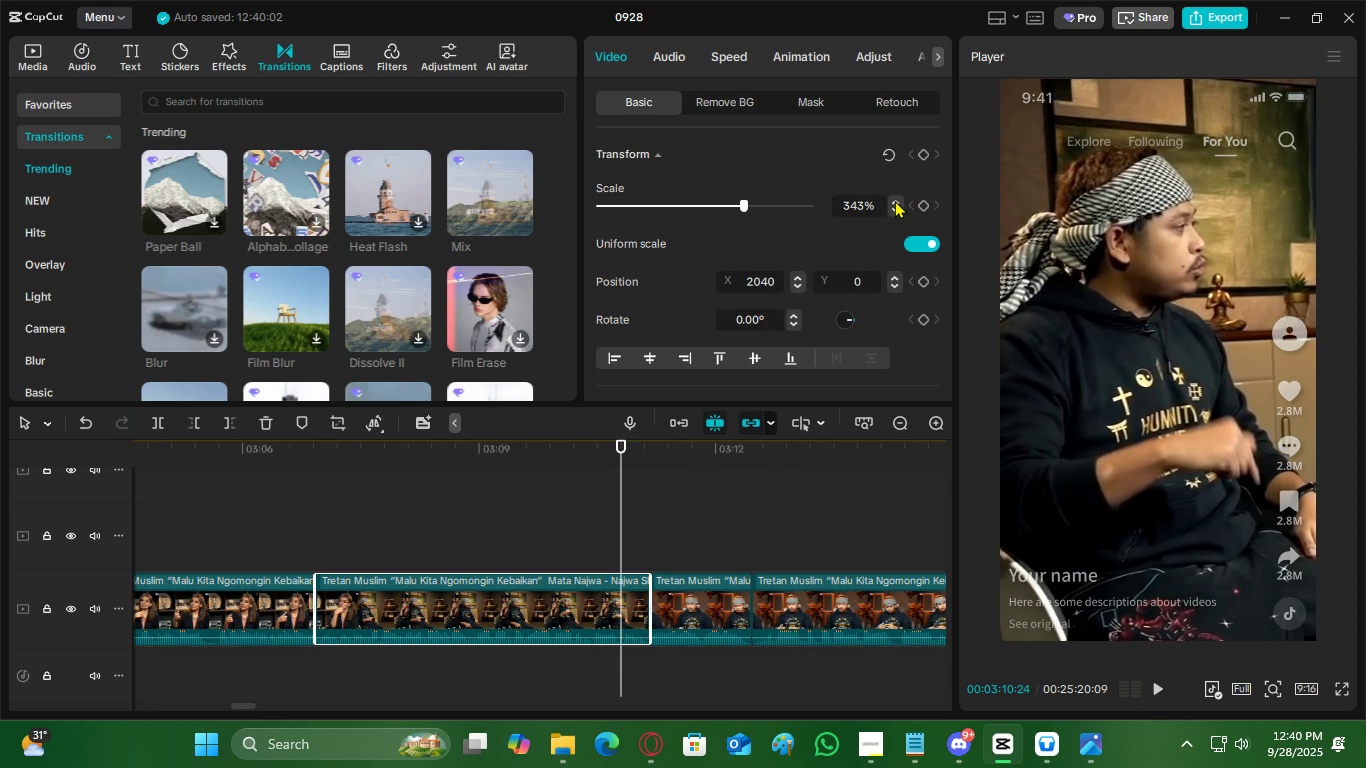 
triple_click([895, 200])
 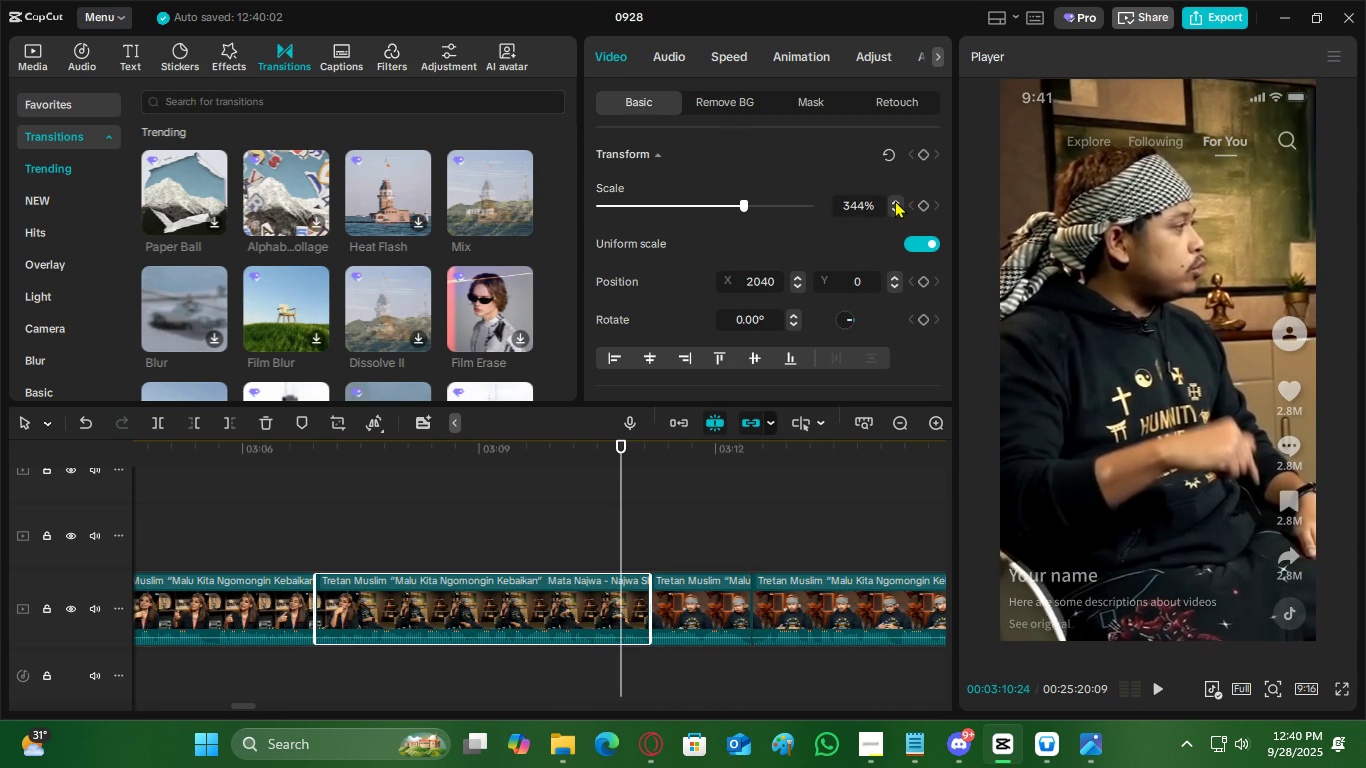 
triple_click([895, 200])
 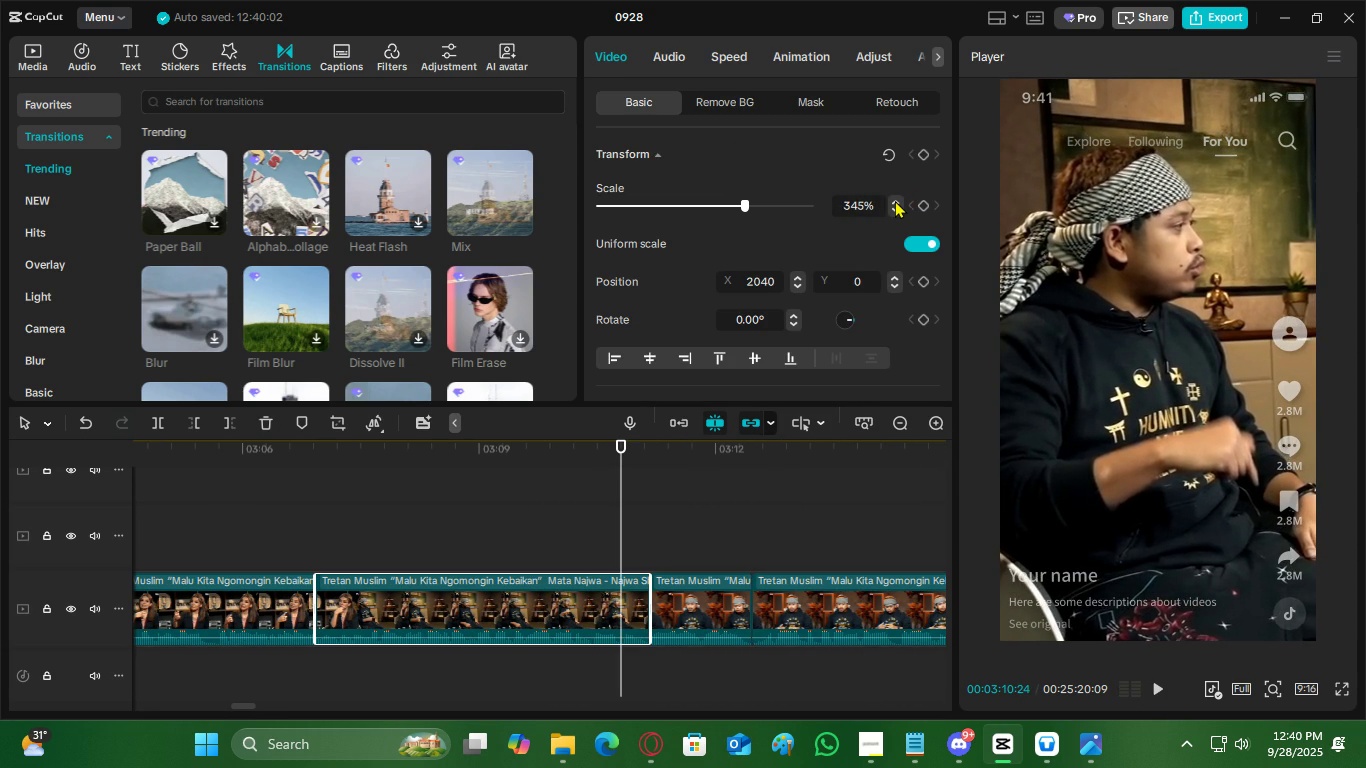 
triple_click([895, 200])